 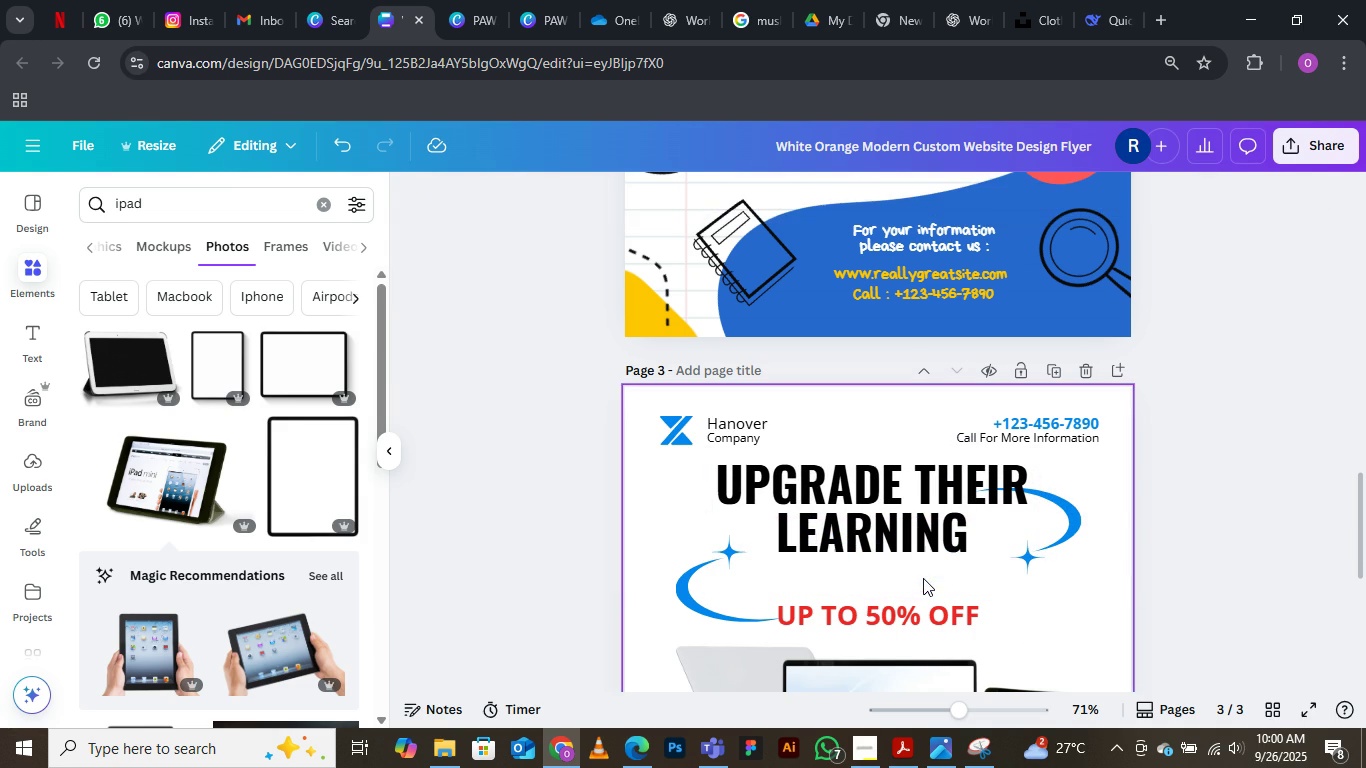 
key(Delete)
 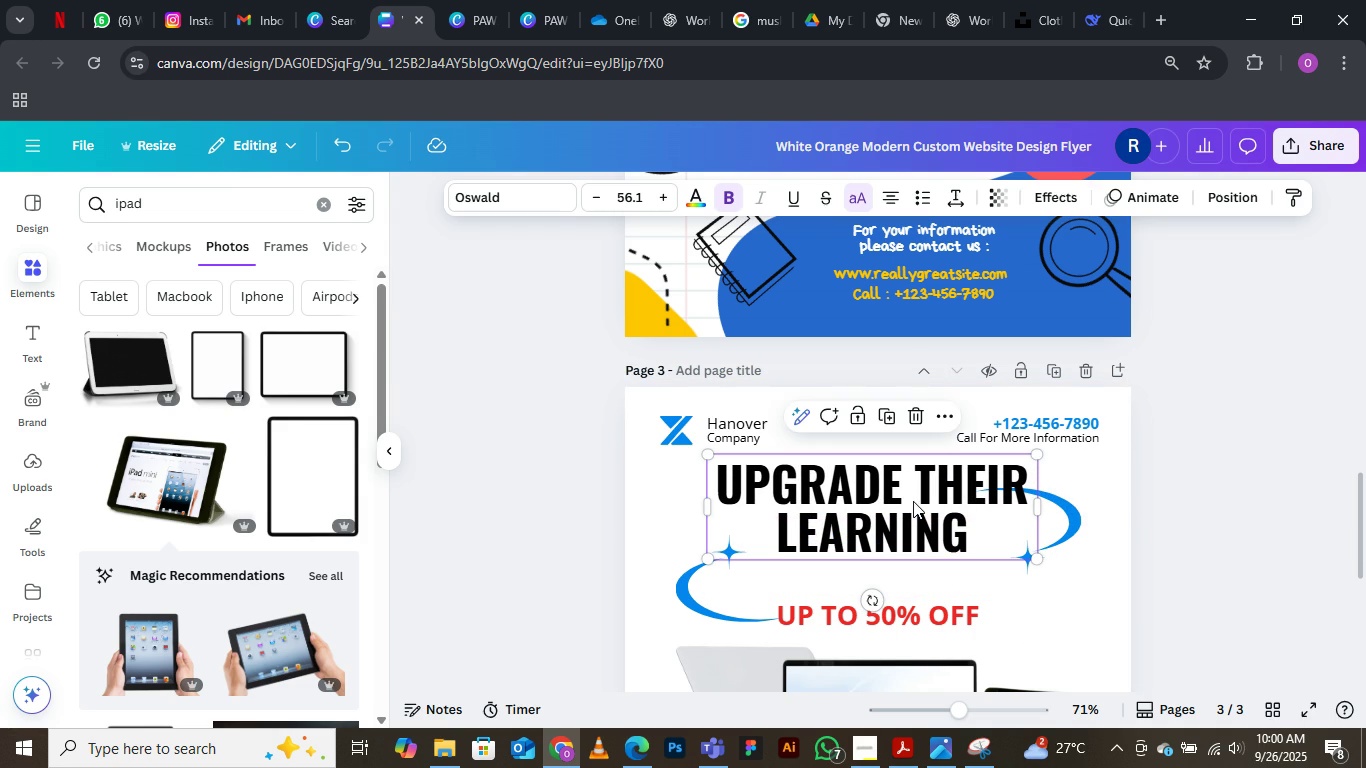 
left_click([913, 501])
 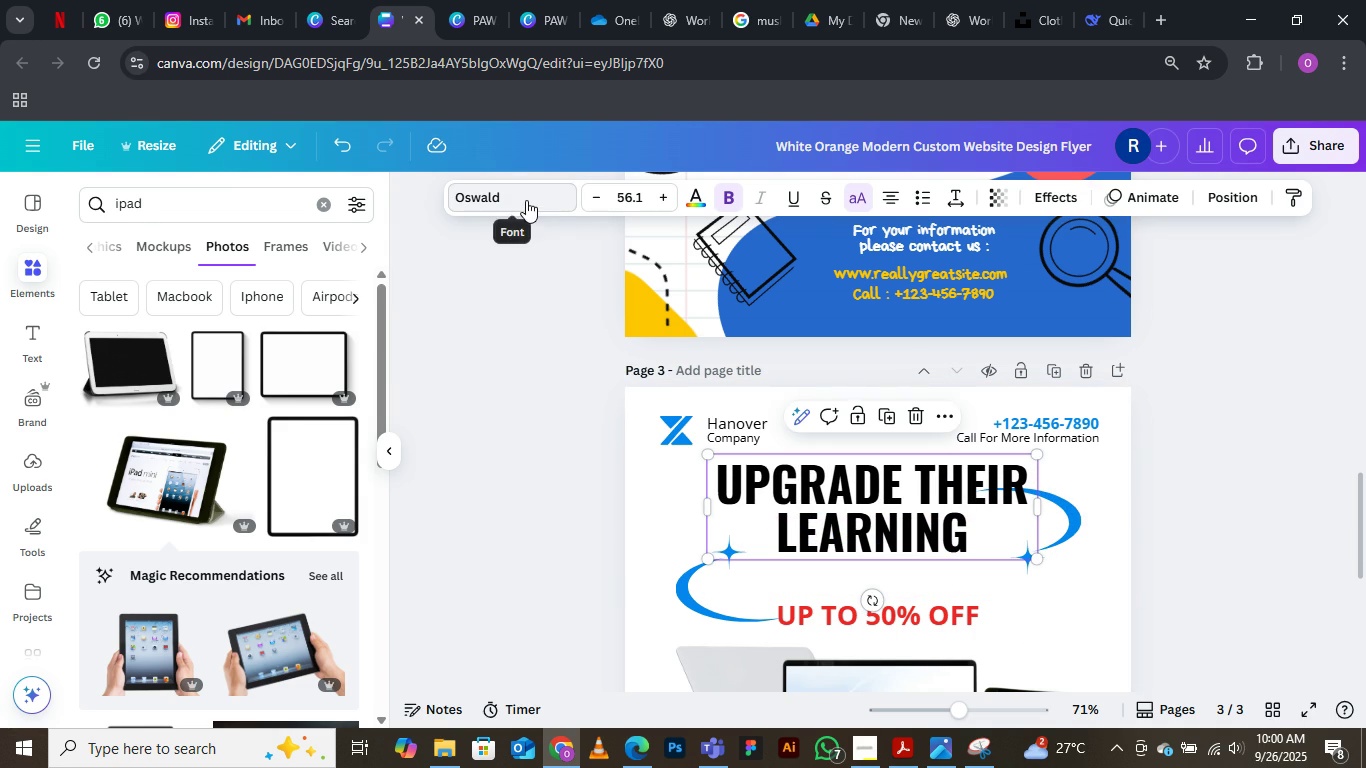 
left_click([526, 200])
 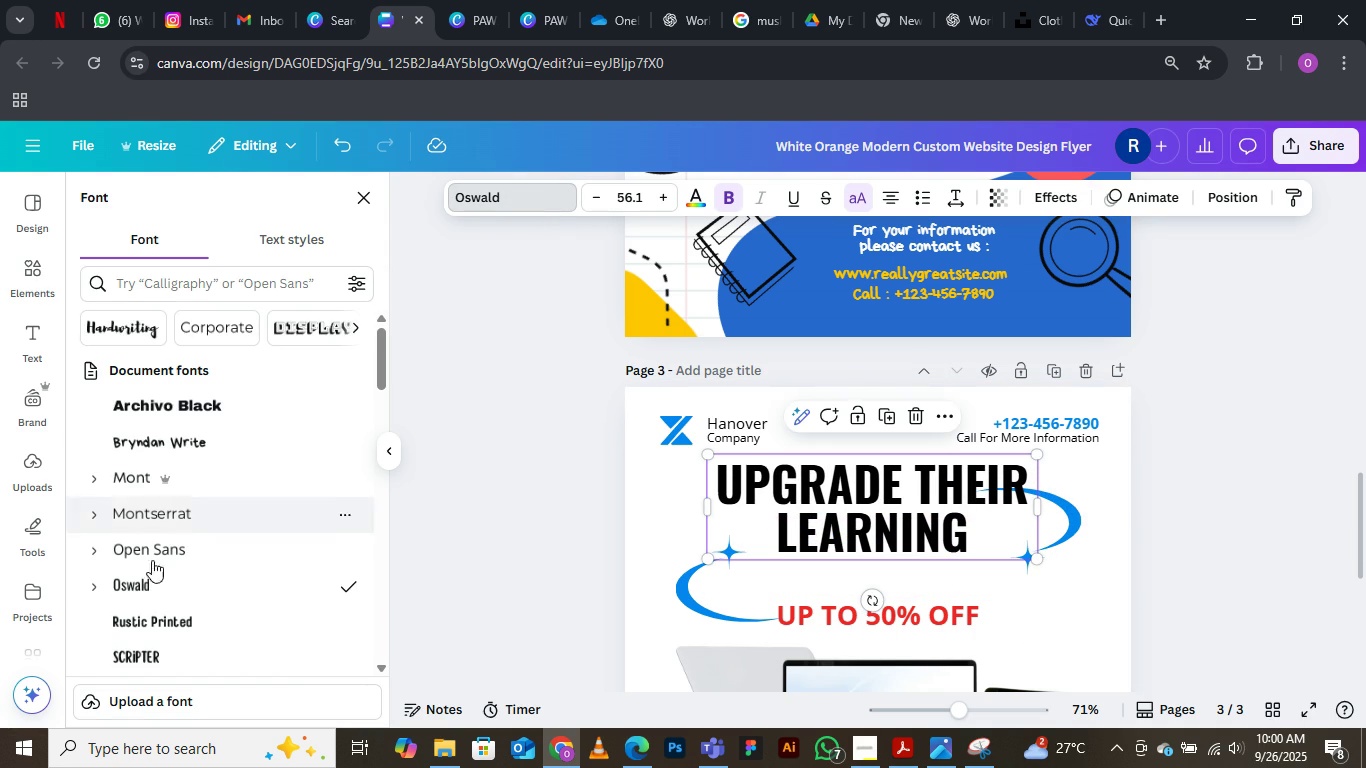 
scroll: coordinate [157, 571], scroll_direction: down, amount: 5.0
 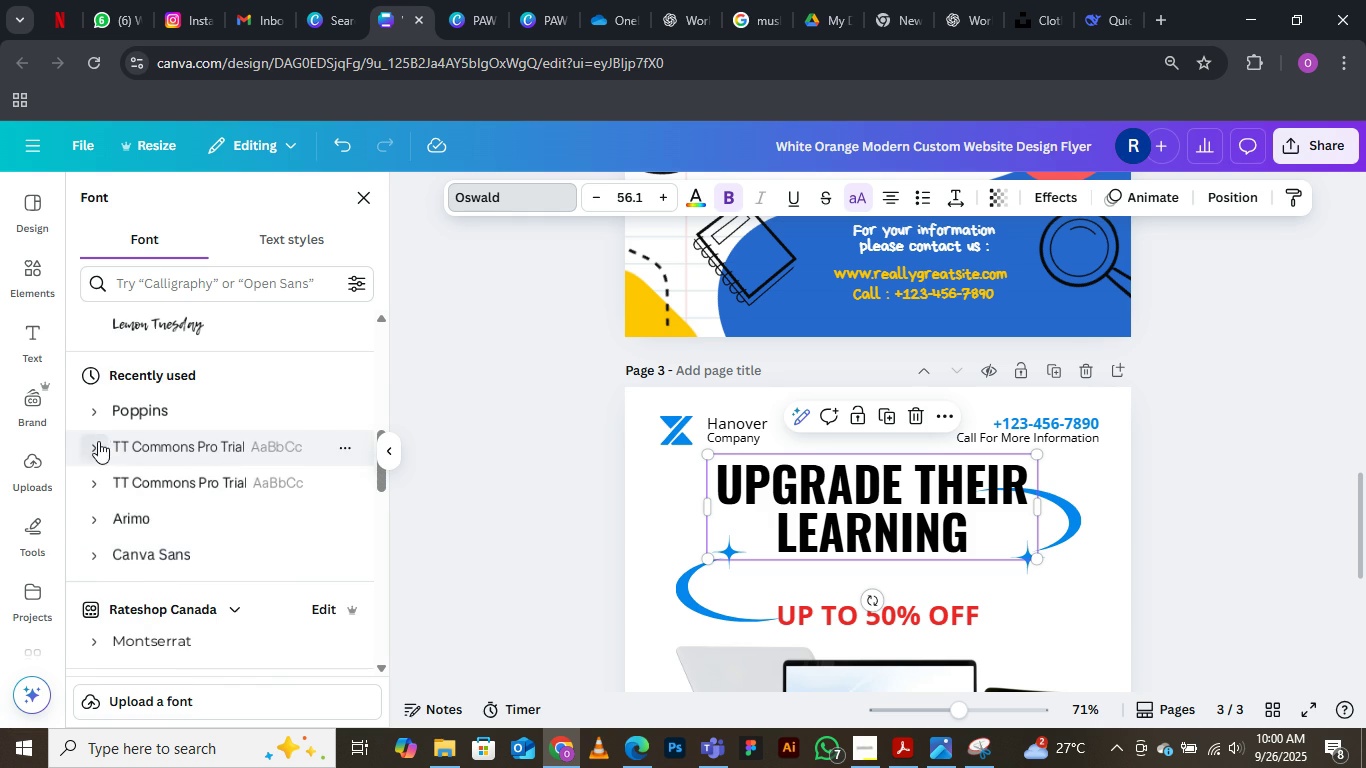 
left_click([90, 445])
 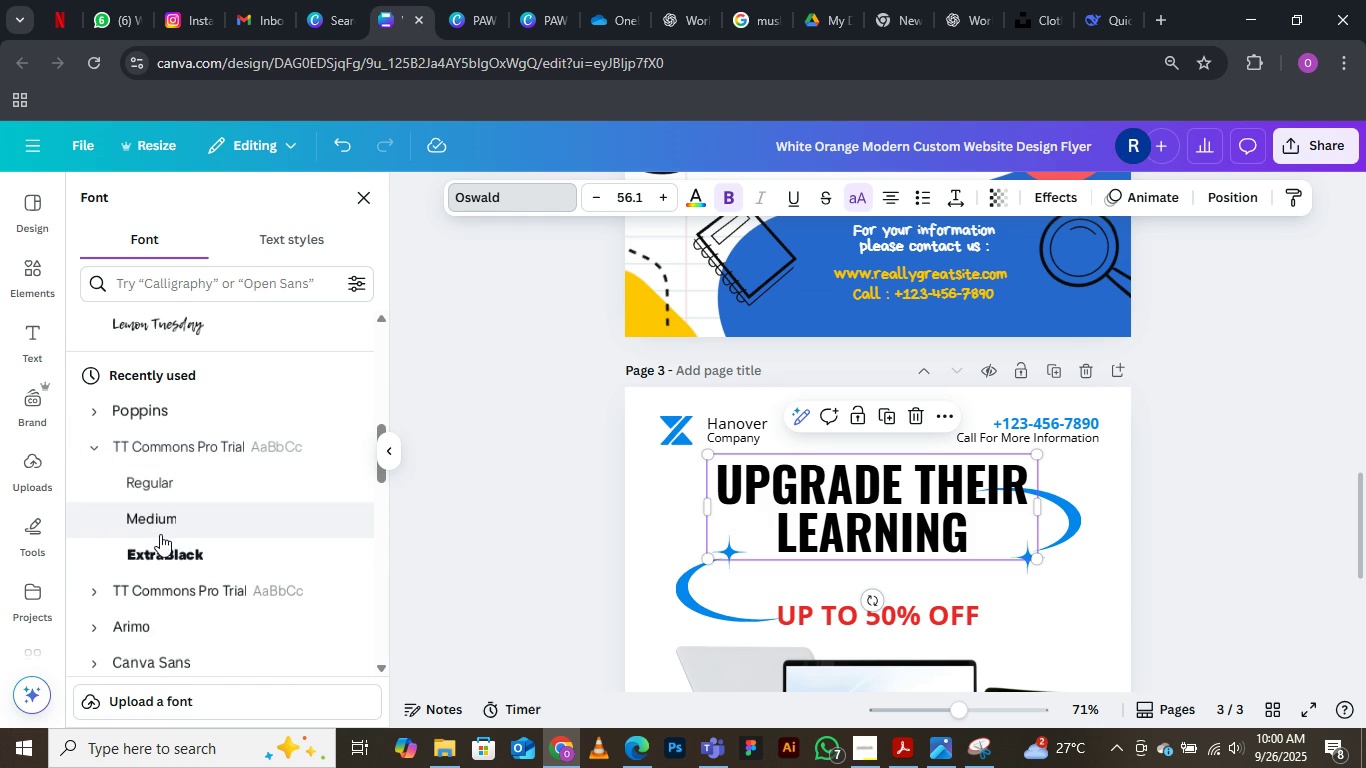 
left_click([161, 531])
 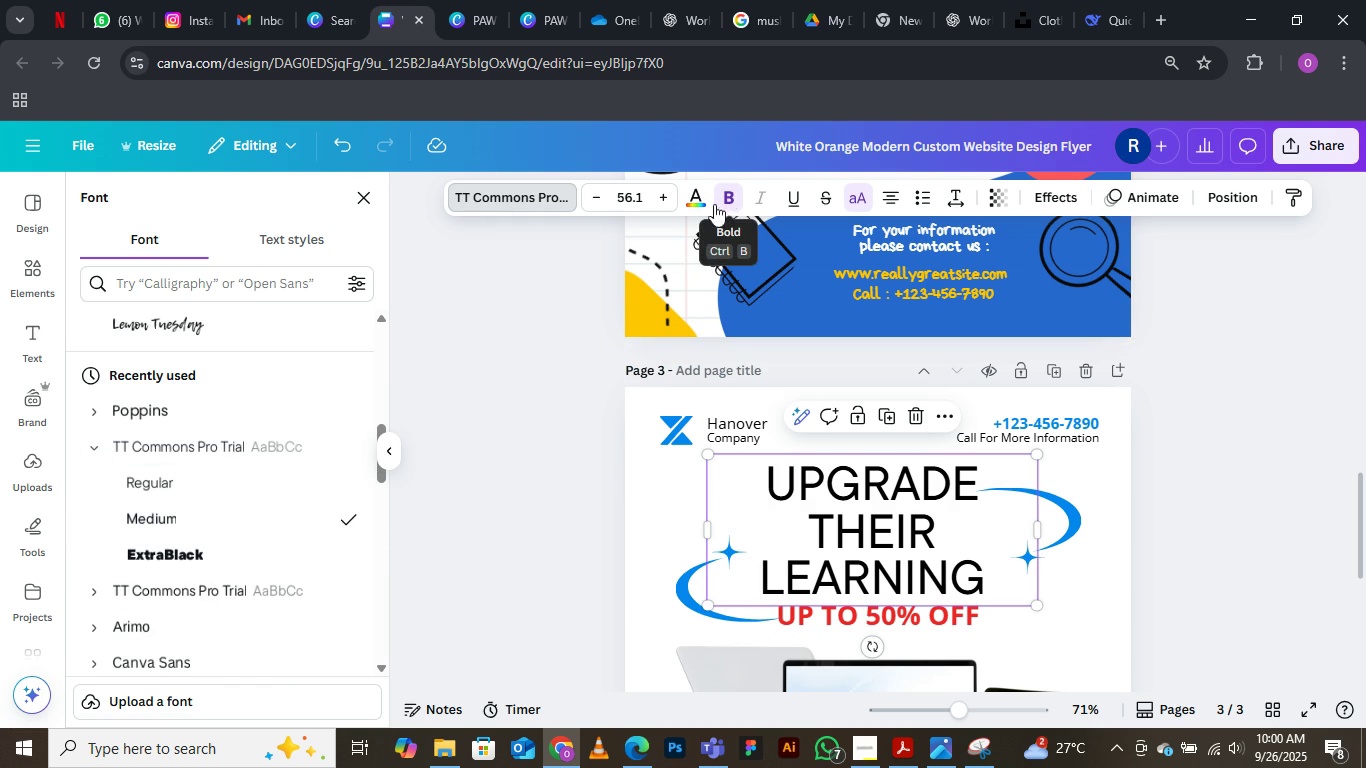 
wait(5.85)
 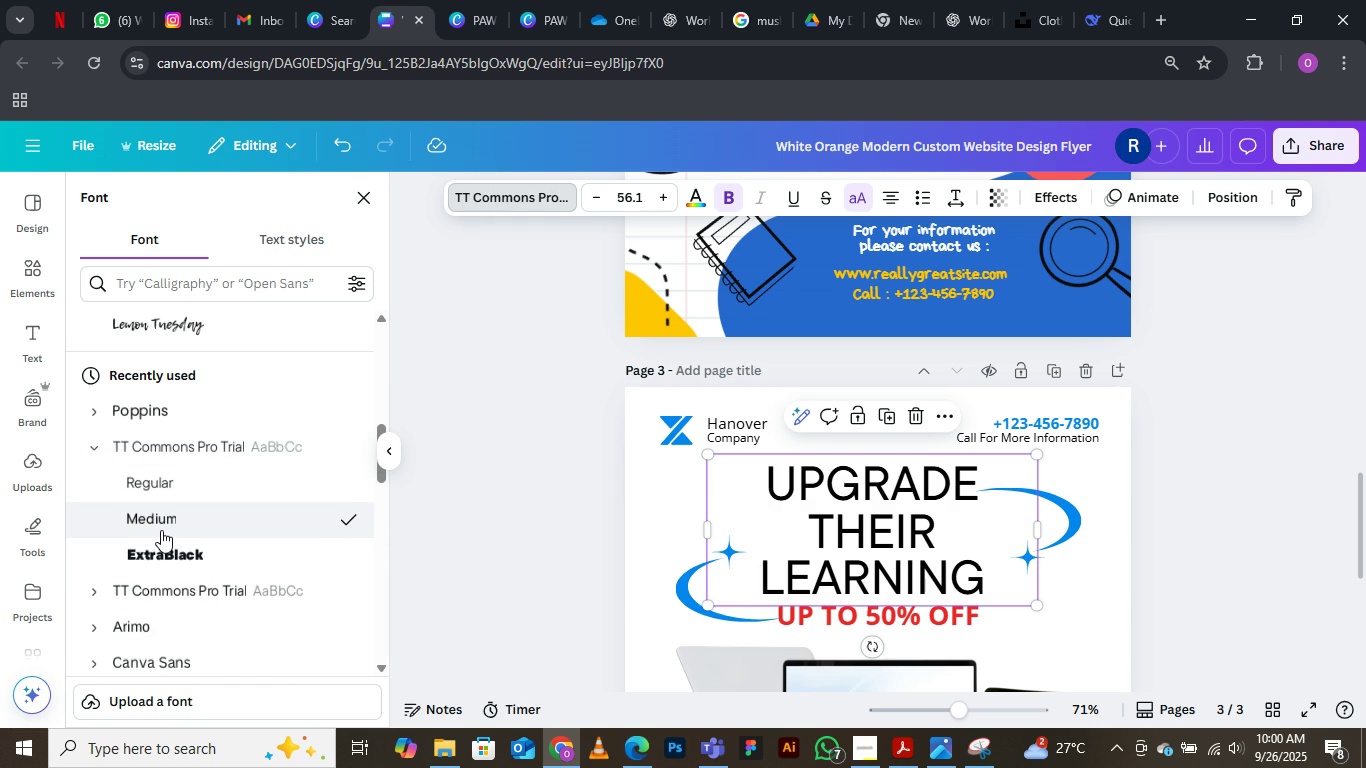 
left_click([94, 587])
 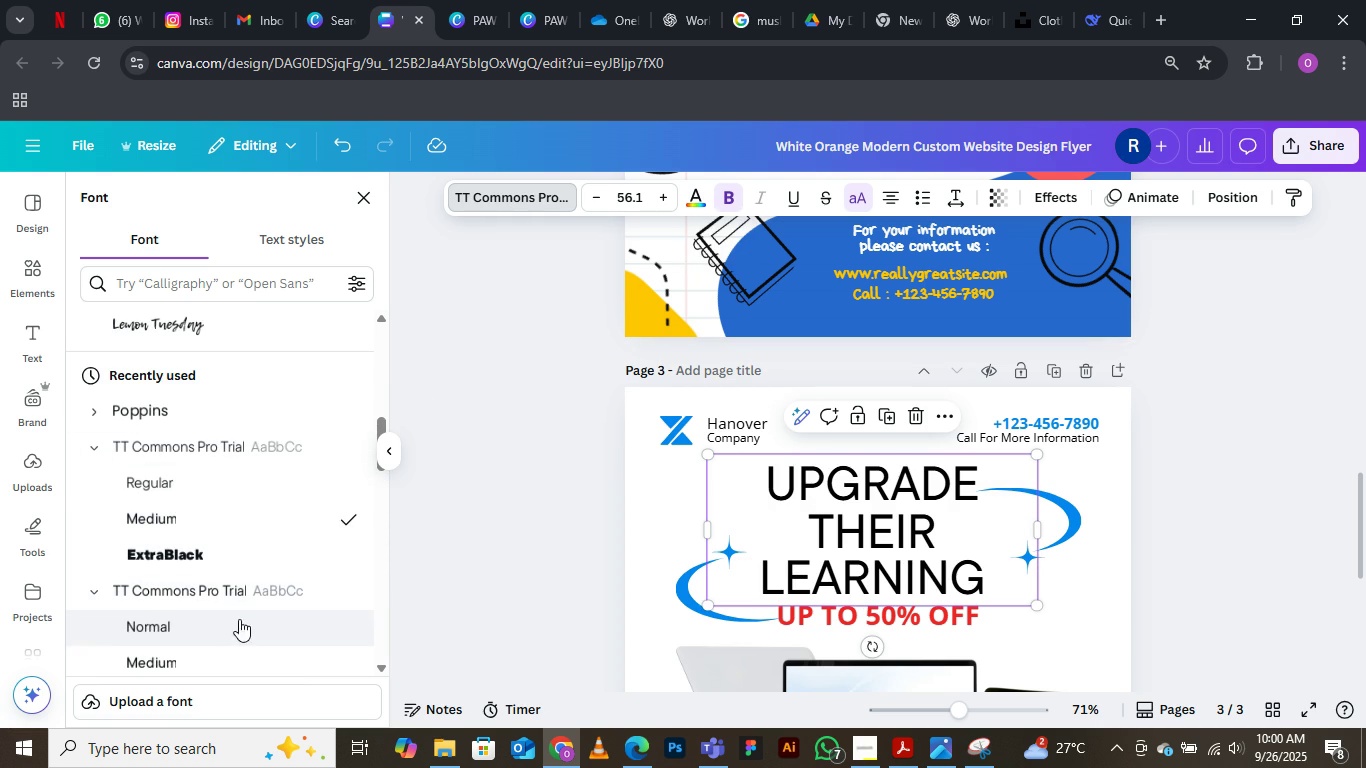 
scroll: coordinate [239, 615], scroll_direction: down, amount: 1.0
 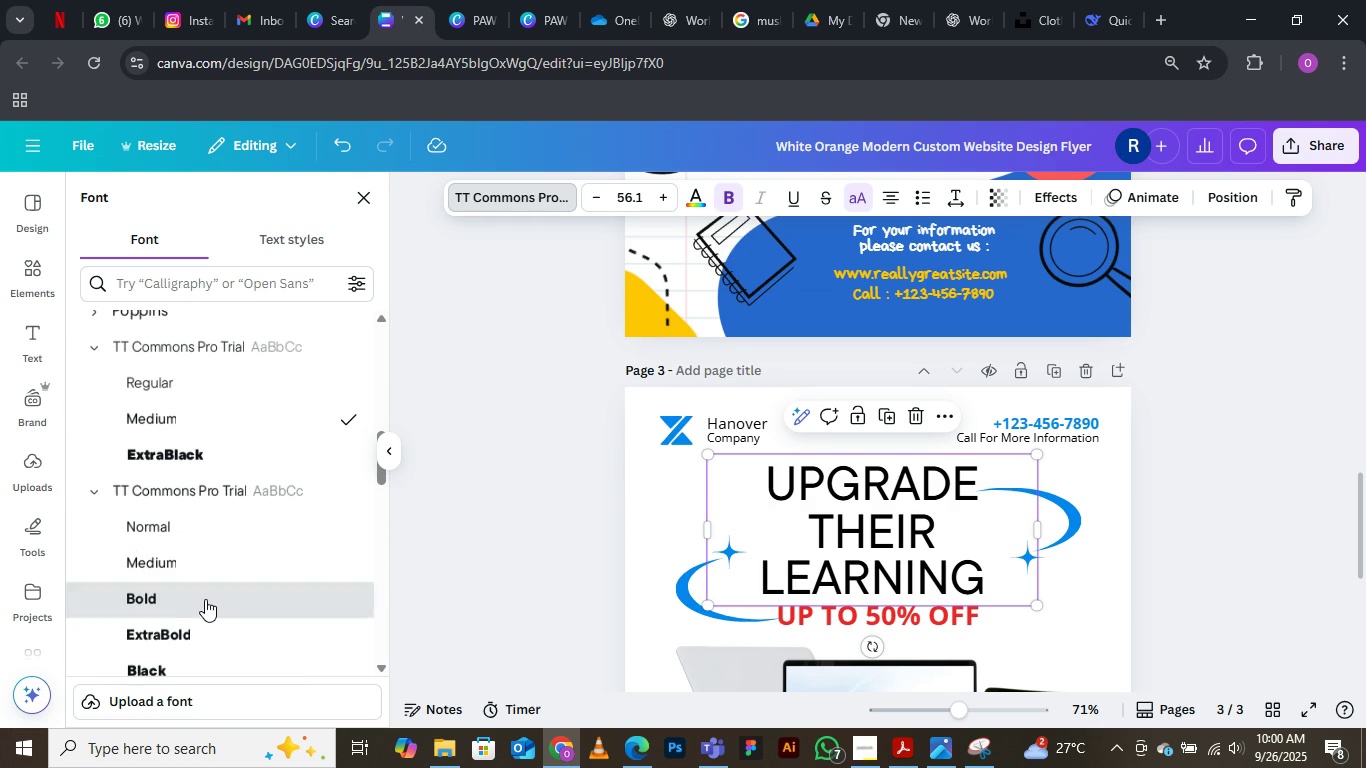 
left_click([205, 599])